 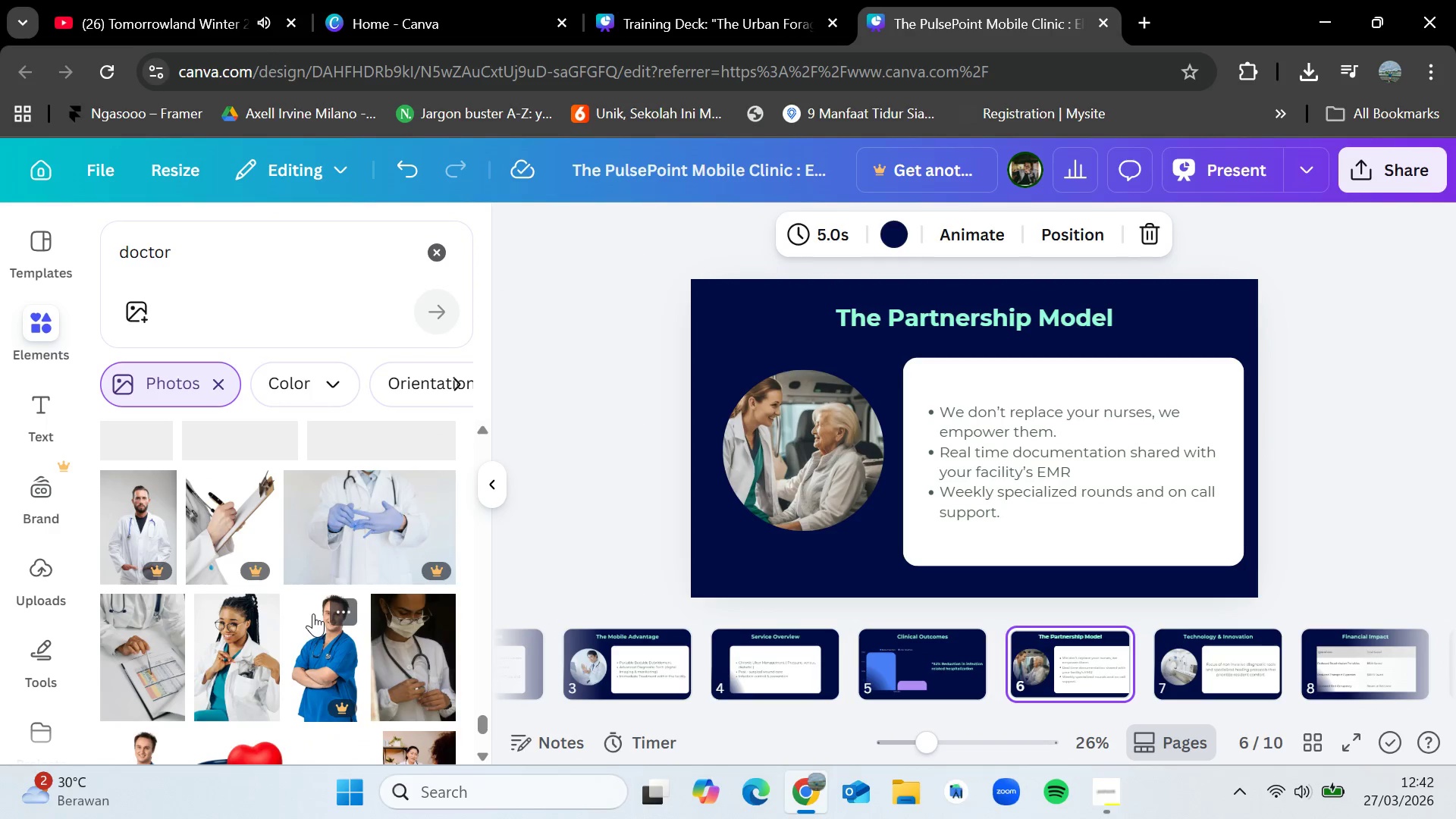 
scroll: coordinate [319, 613], scroll_direction: up, amount: 5.0
 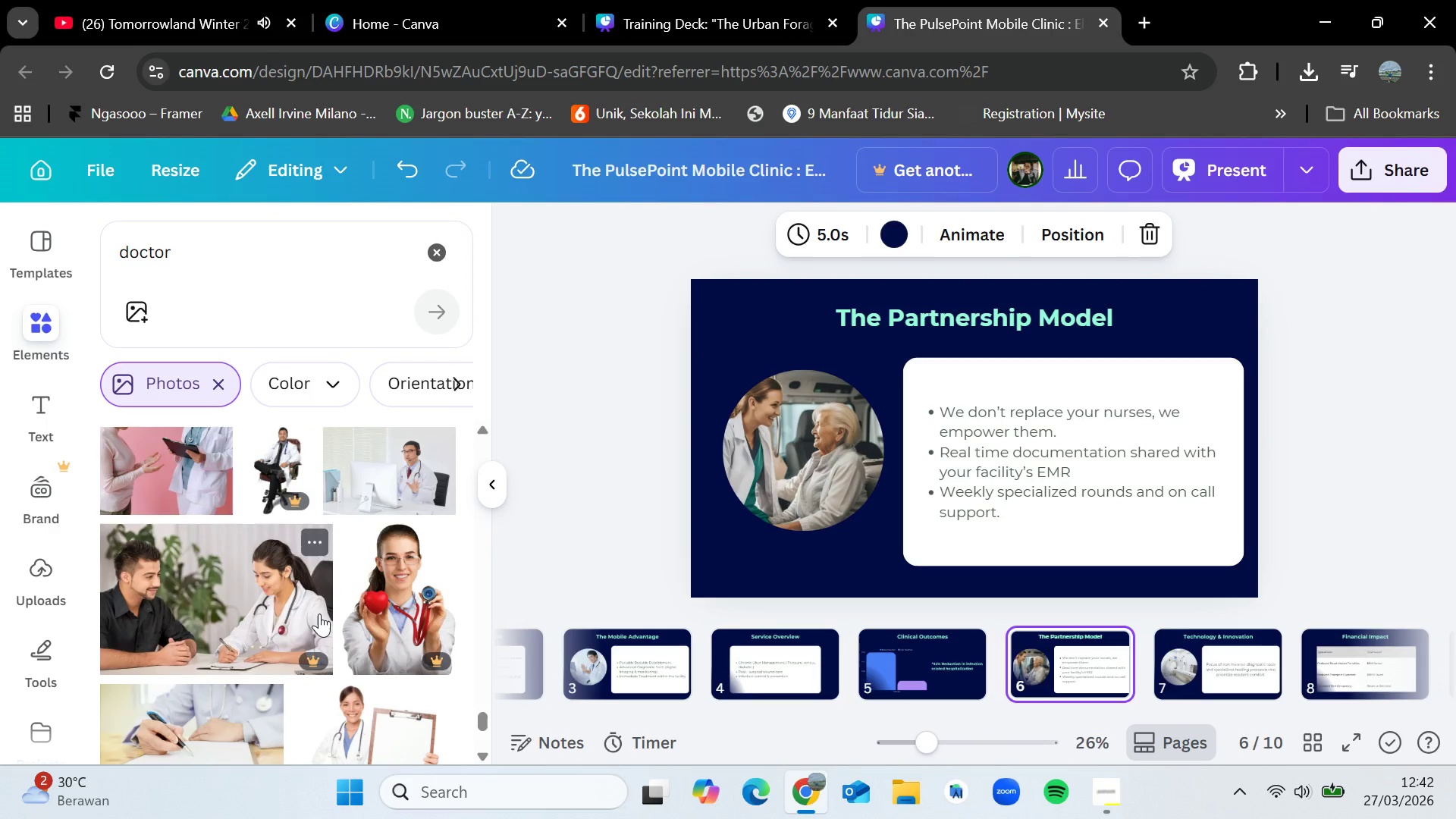 
scroll: coordinate [319, 613], scroll_direction: down, amount: 10.0
 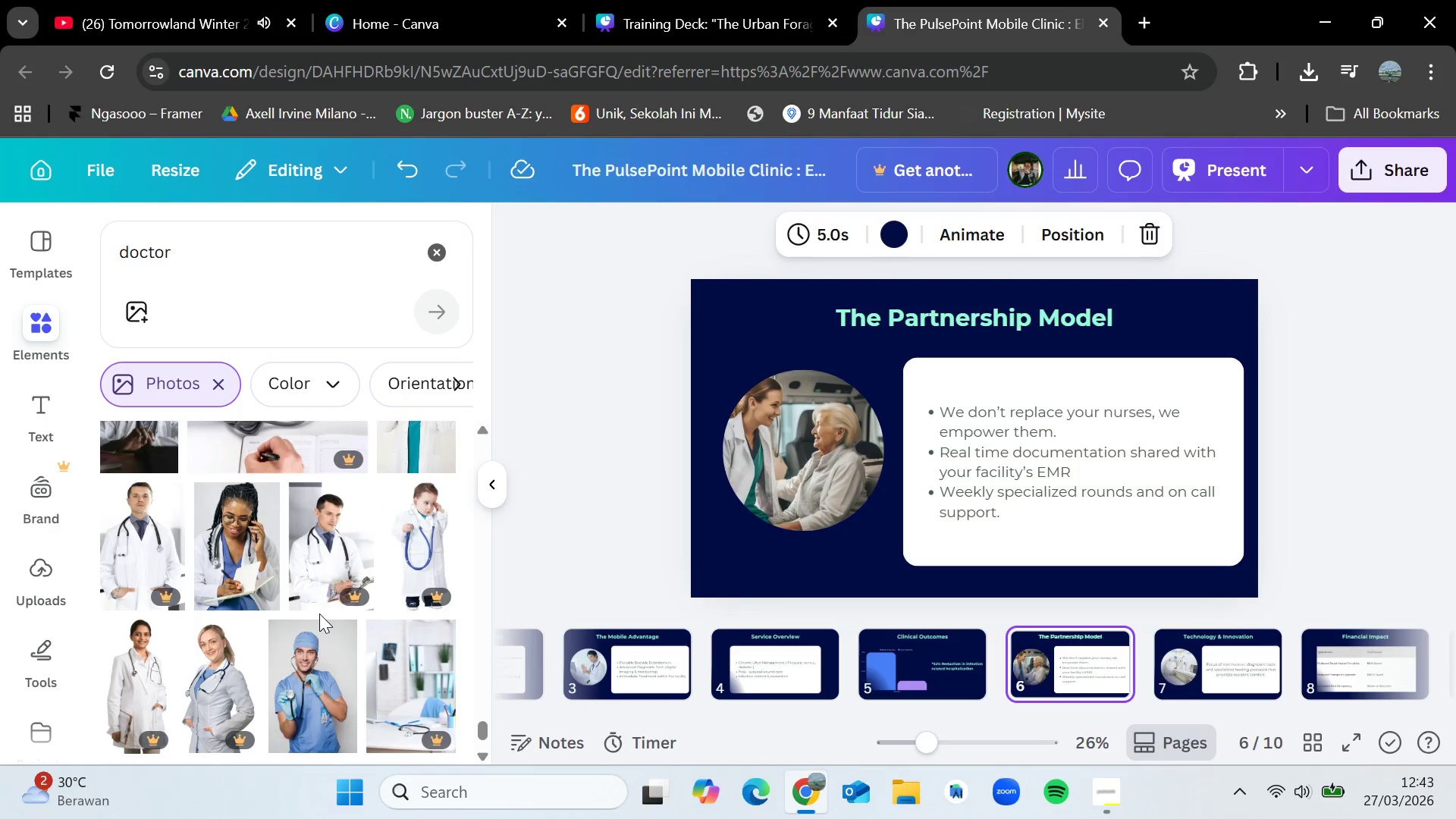 
scroll: coordinate [319, 613], scroll_direction: up, amount: 5.0
 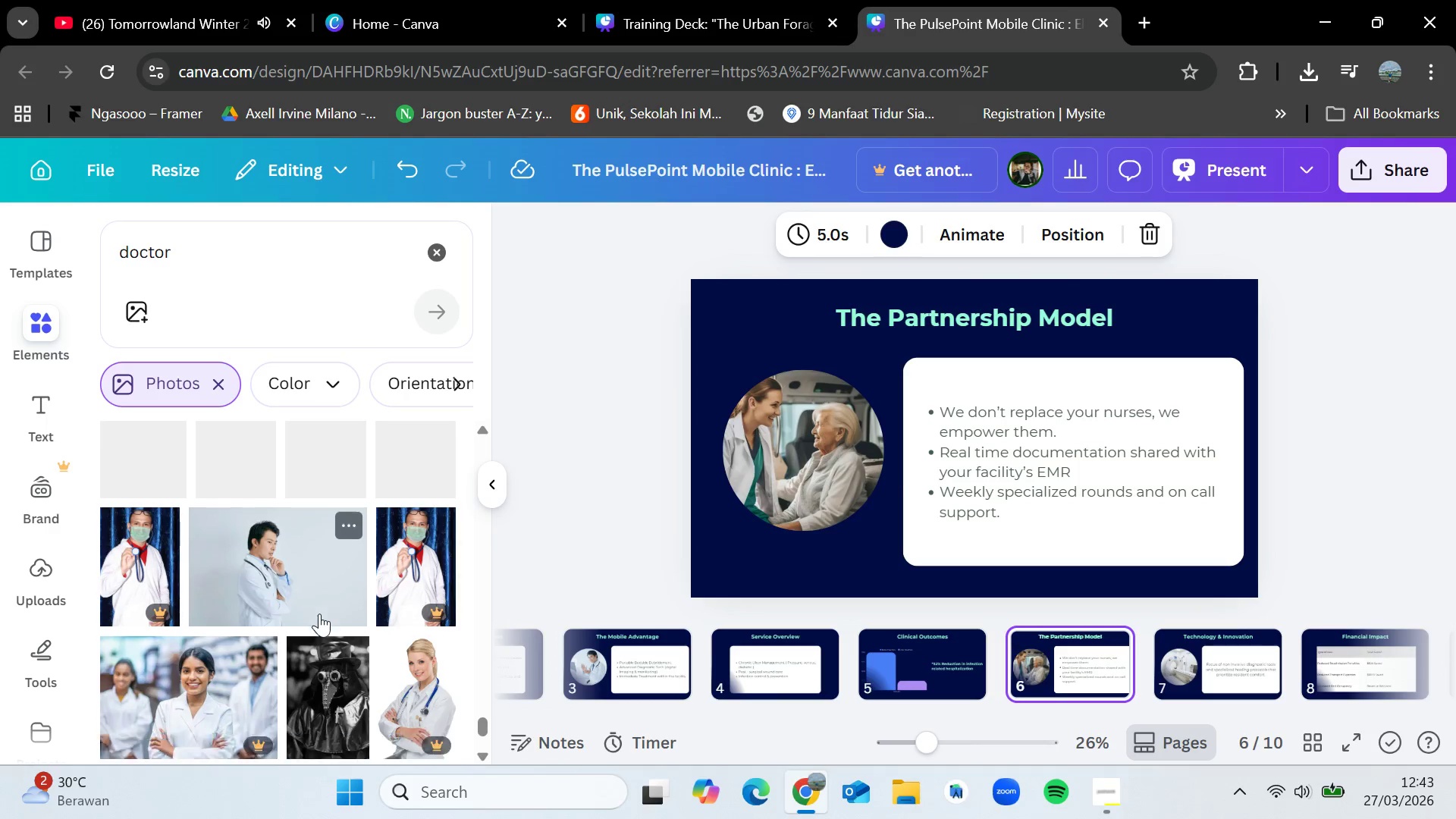 
scroll: coordinate [319, 613], scroll_direction: down, amount: 5.0
 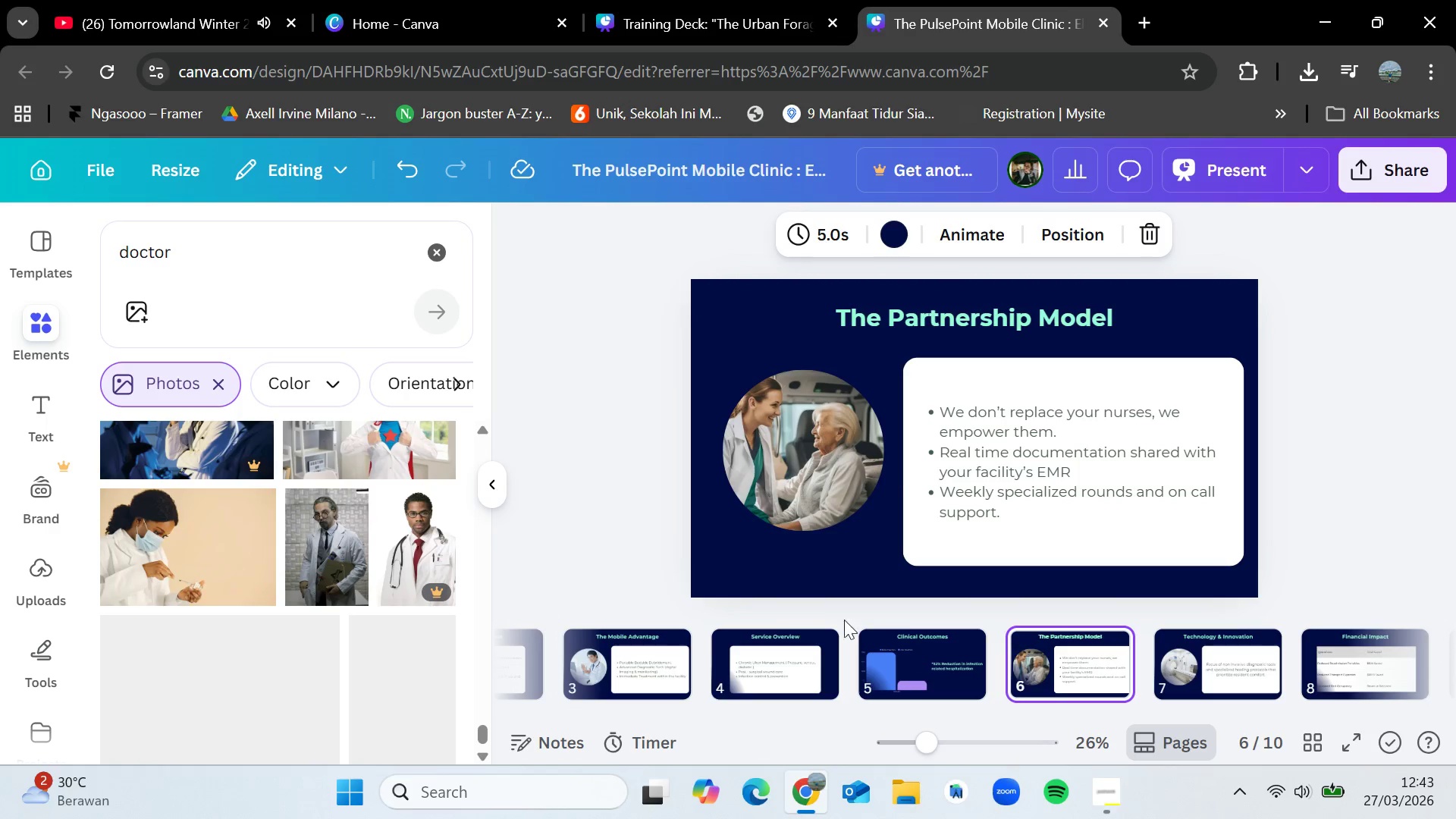 
left_click([796, 677])
 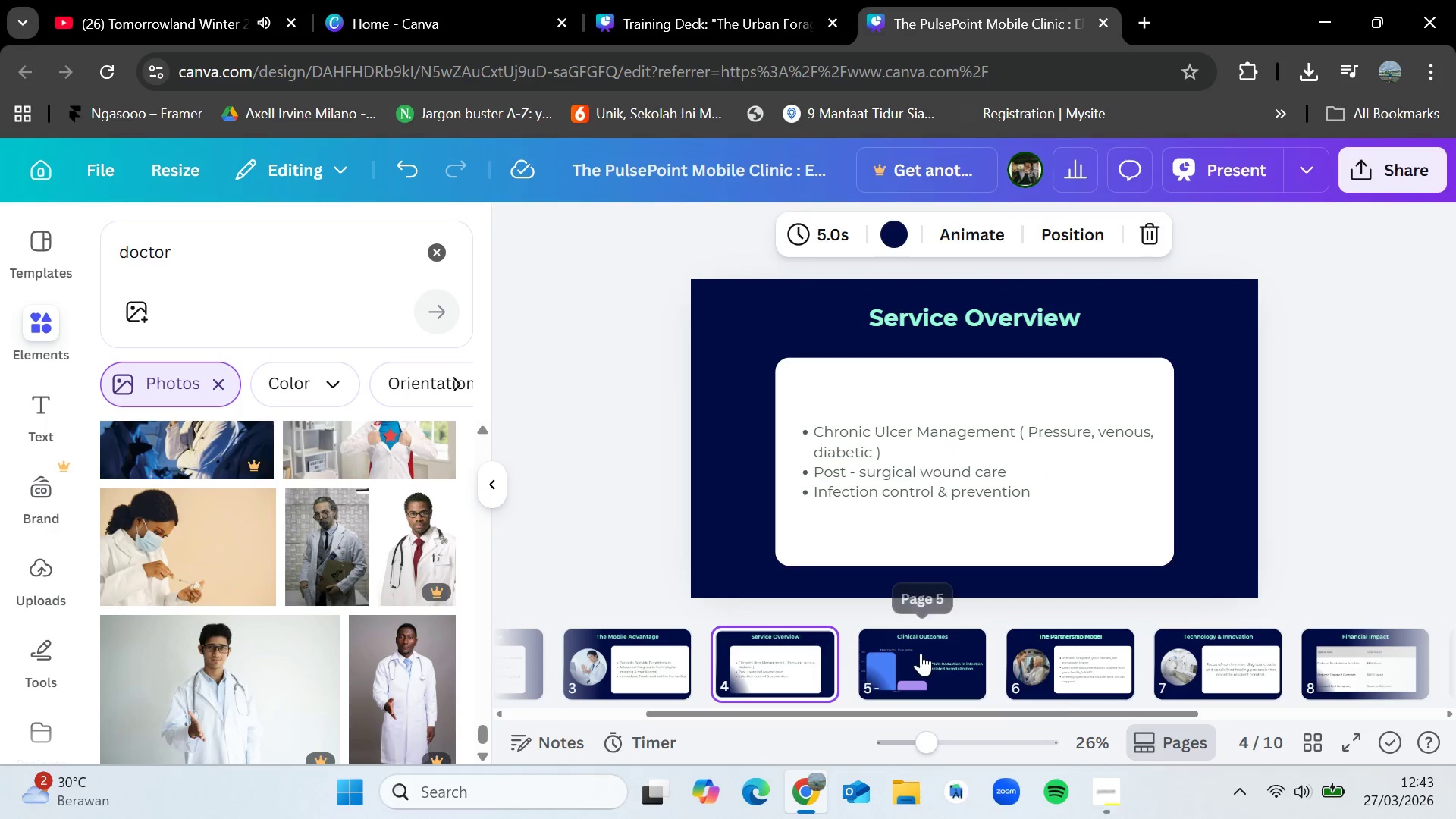 
left_click([921, 653])
 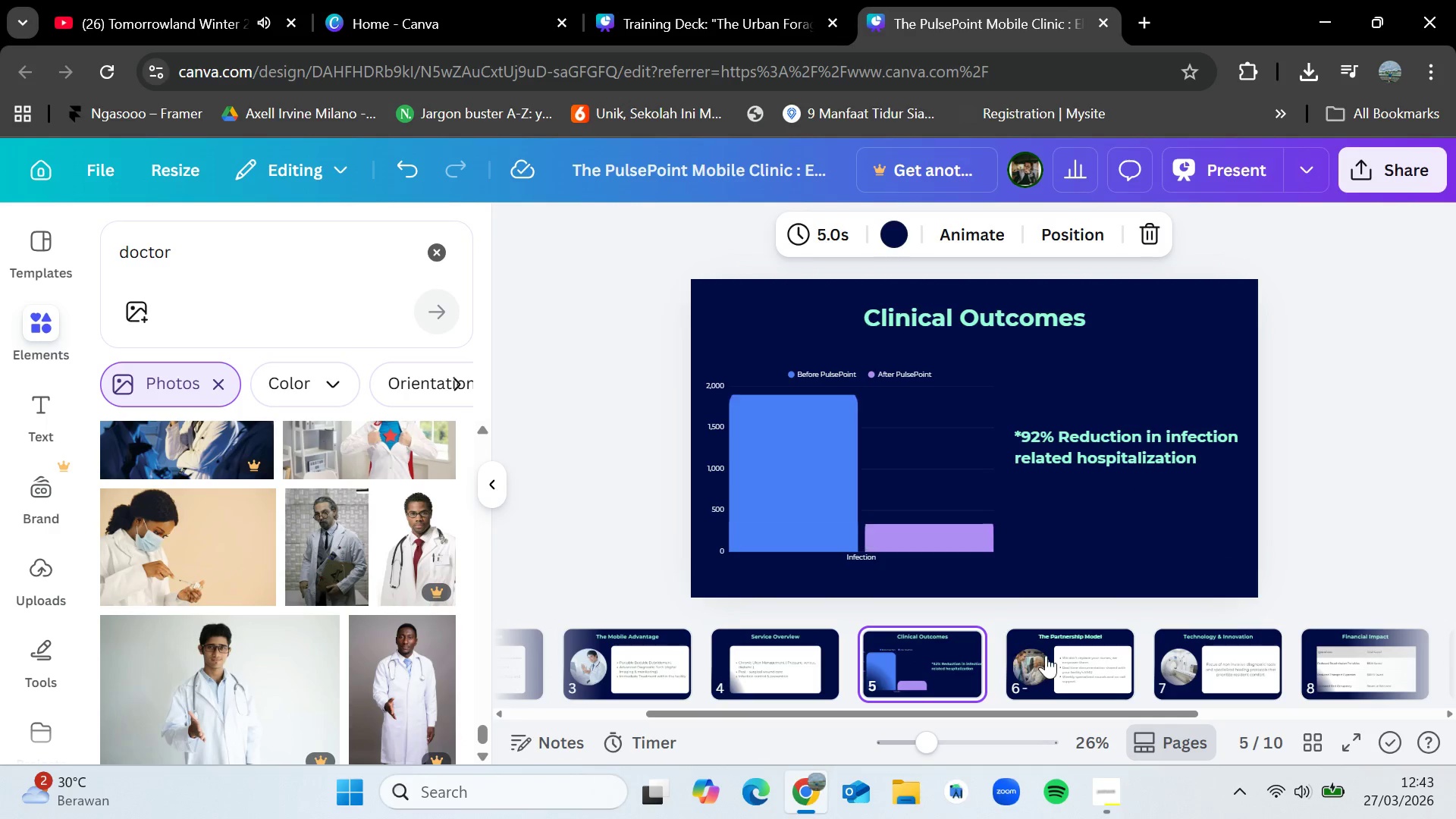 
left_click([1046, 655])
 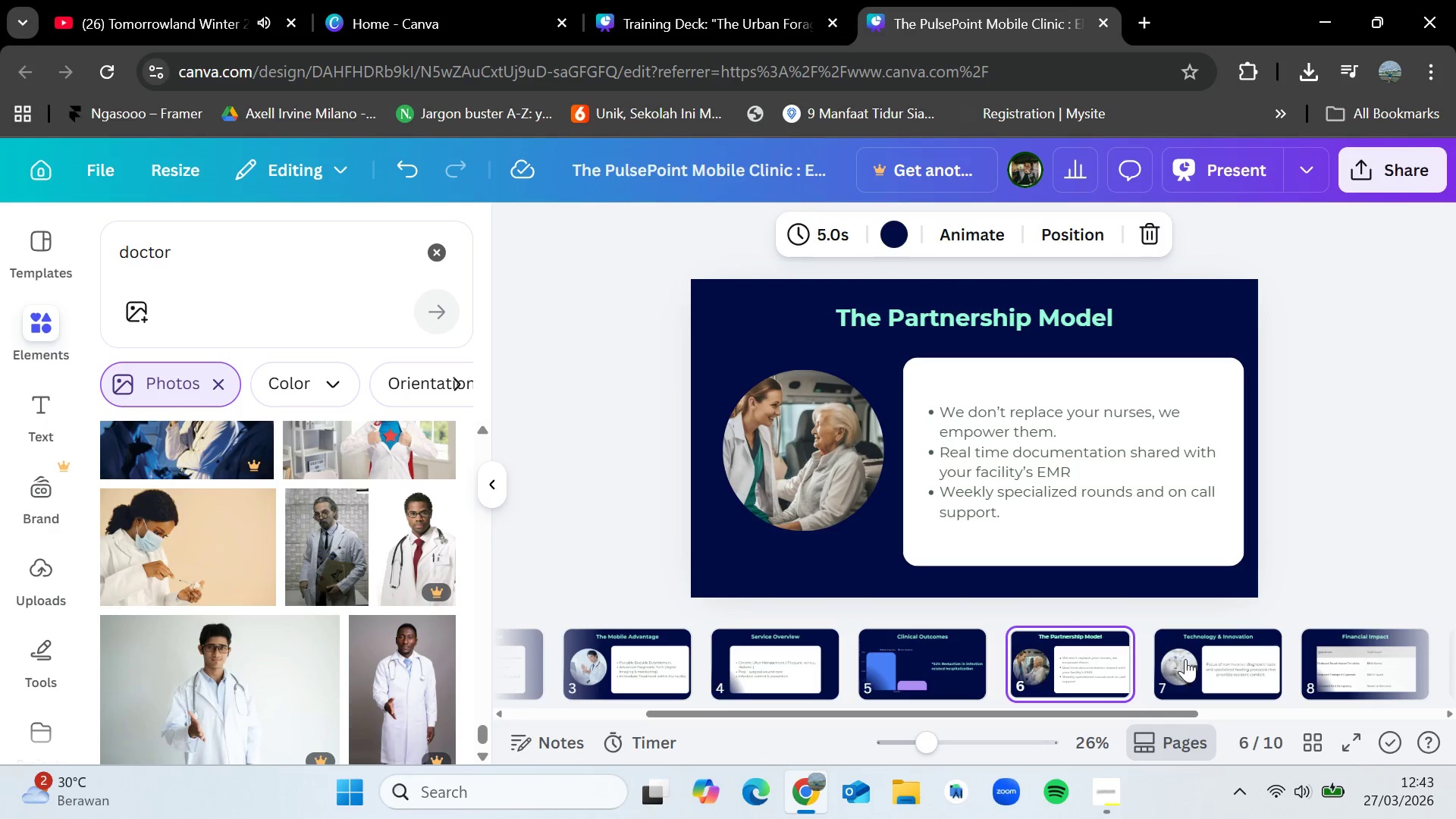 
left_click([1187, 660])
 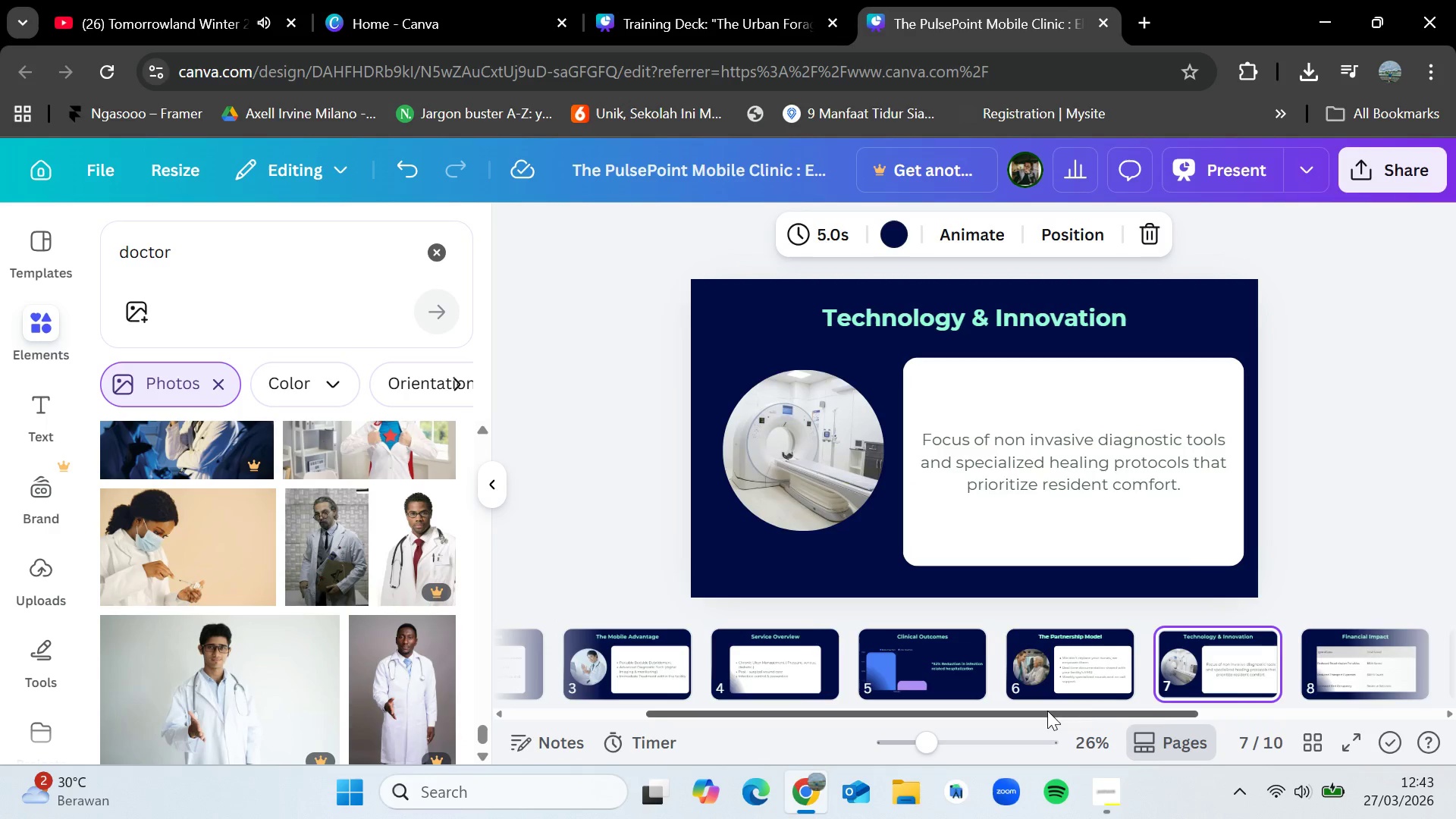 
left_click_drag(start_coordinate=[1047, 711], to_coordinate=[1191, 711])
 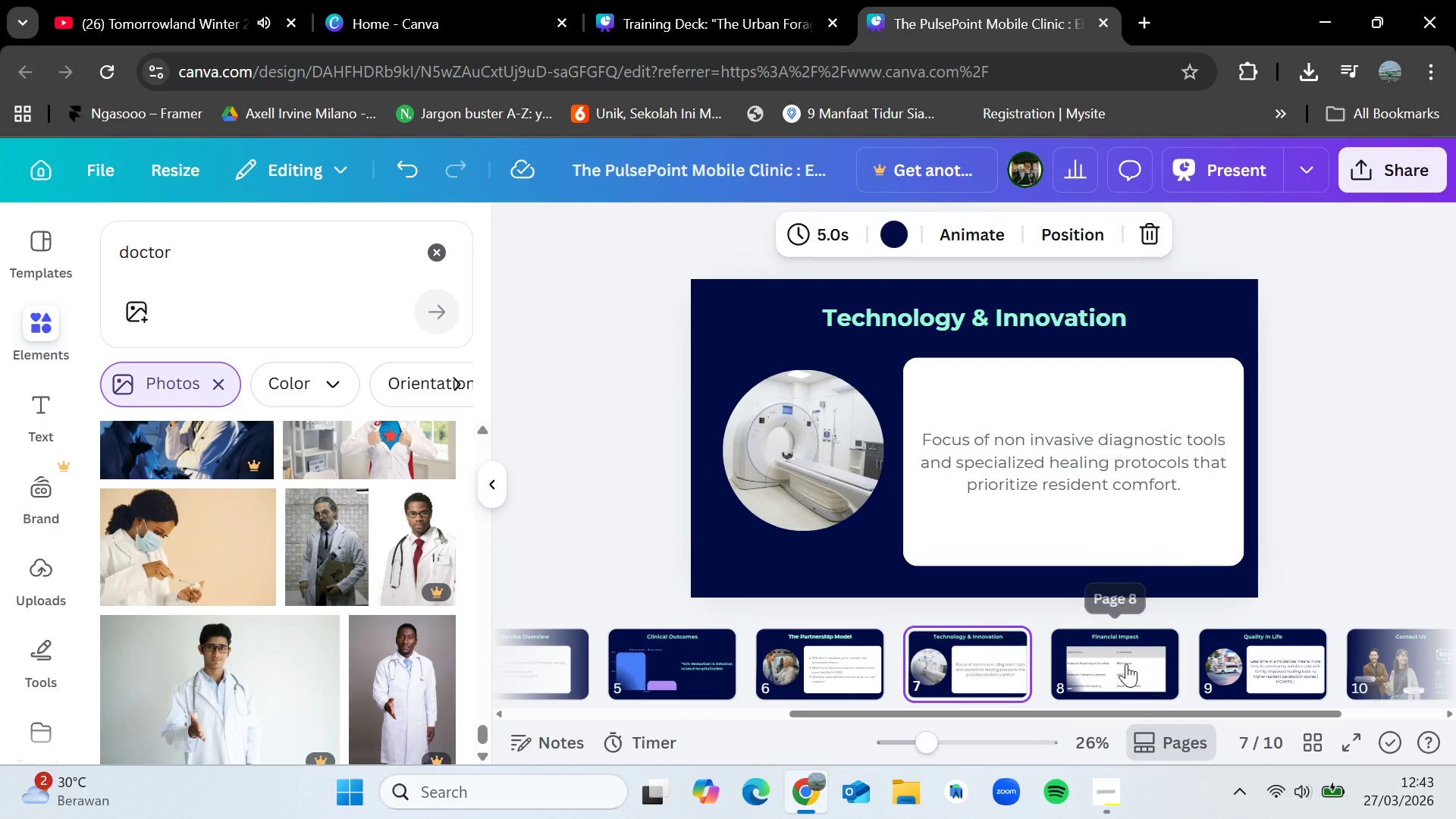 
left_click([1126, 664])
 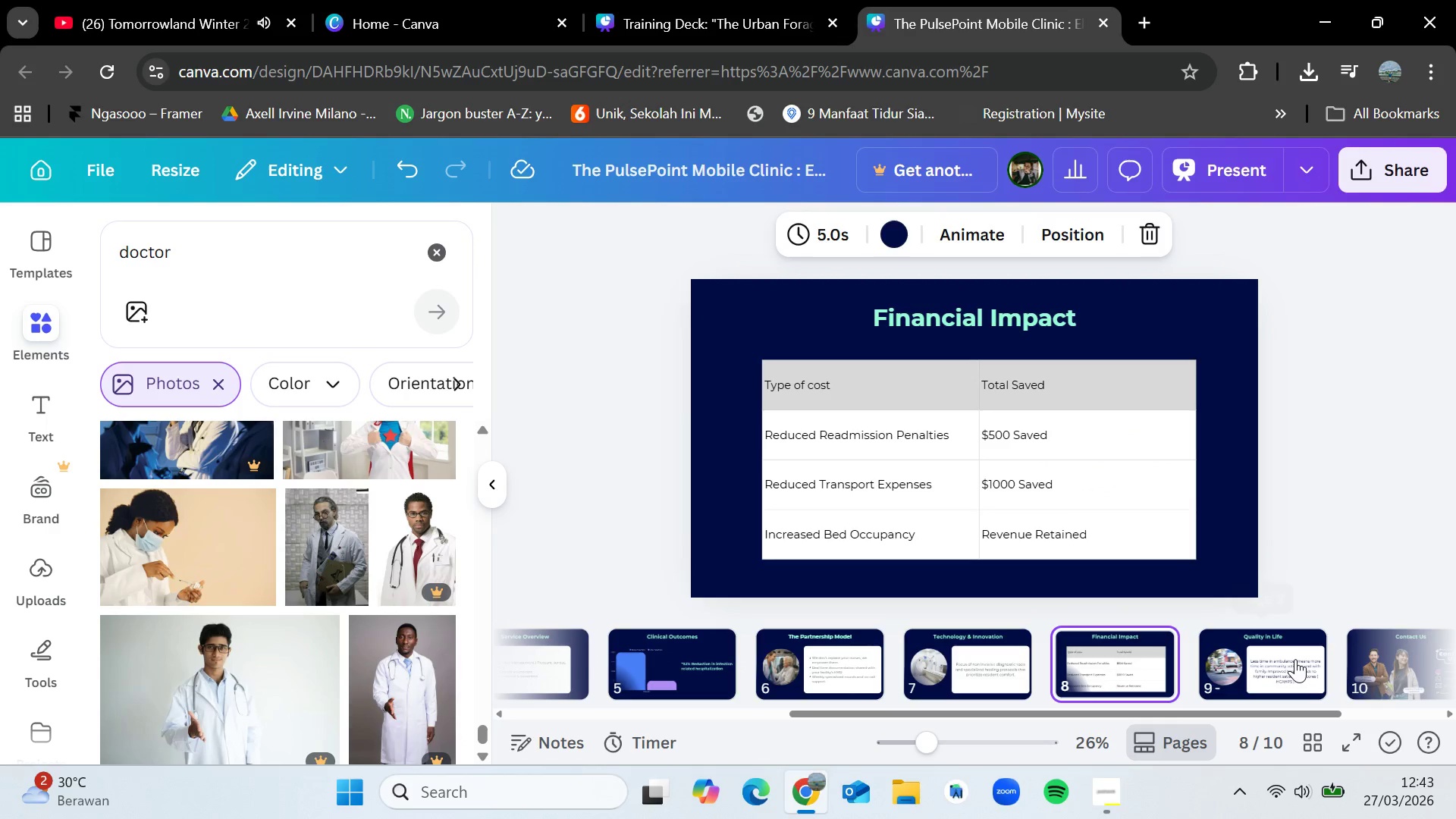 
left_click([1253, 669])
 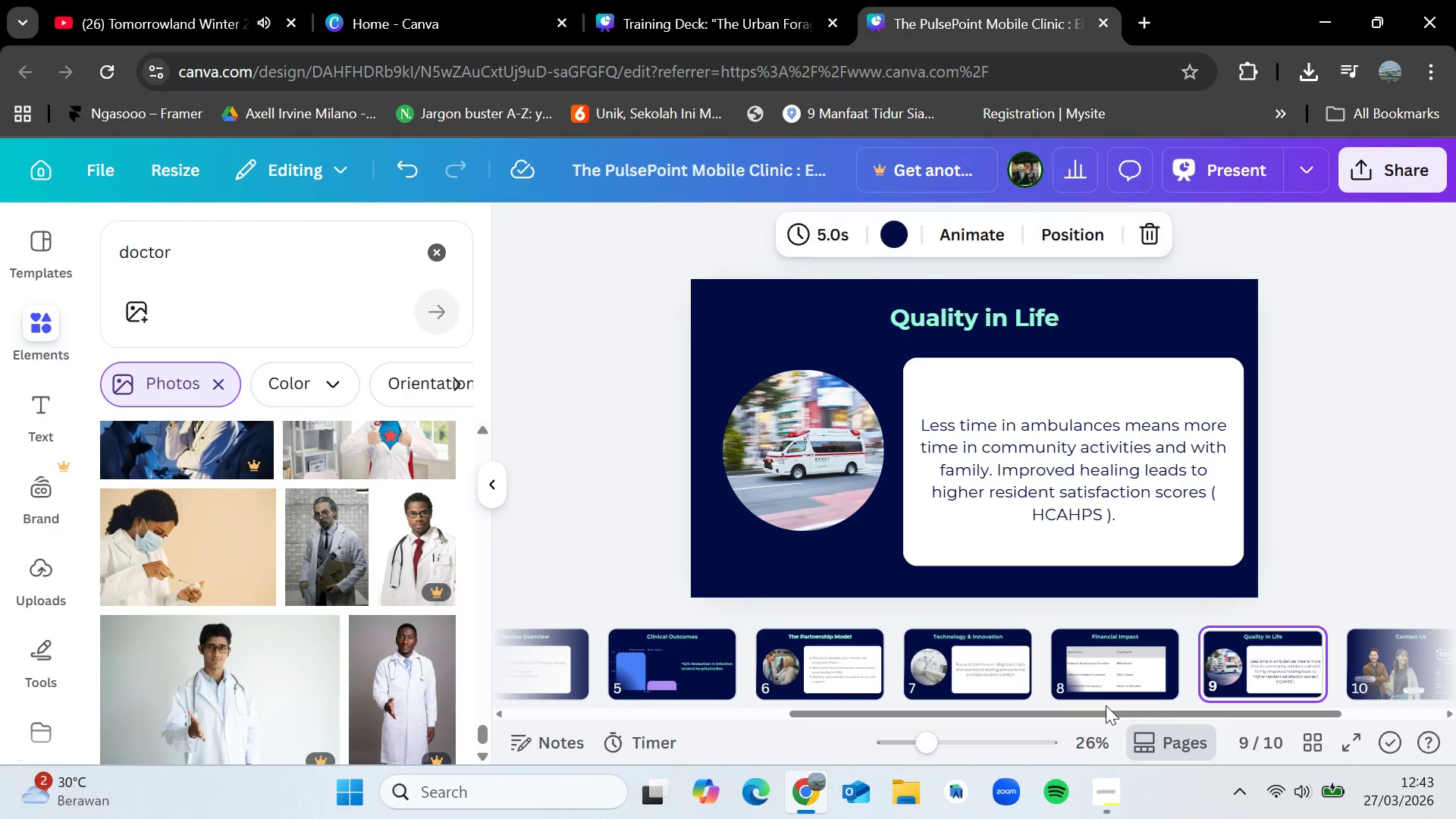 
left_click_drag(start_coordinate=[1105, 710], to_coordinate=[1327, 695])
 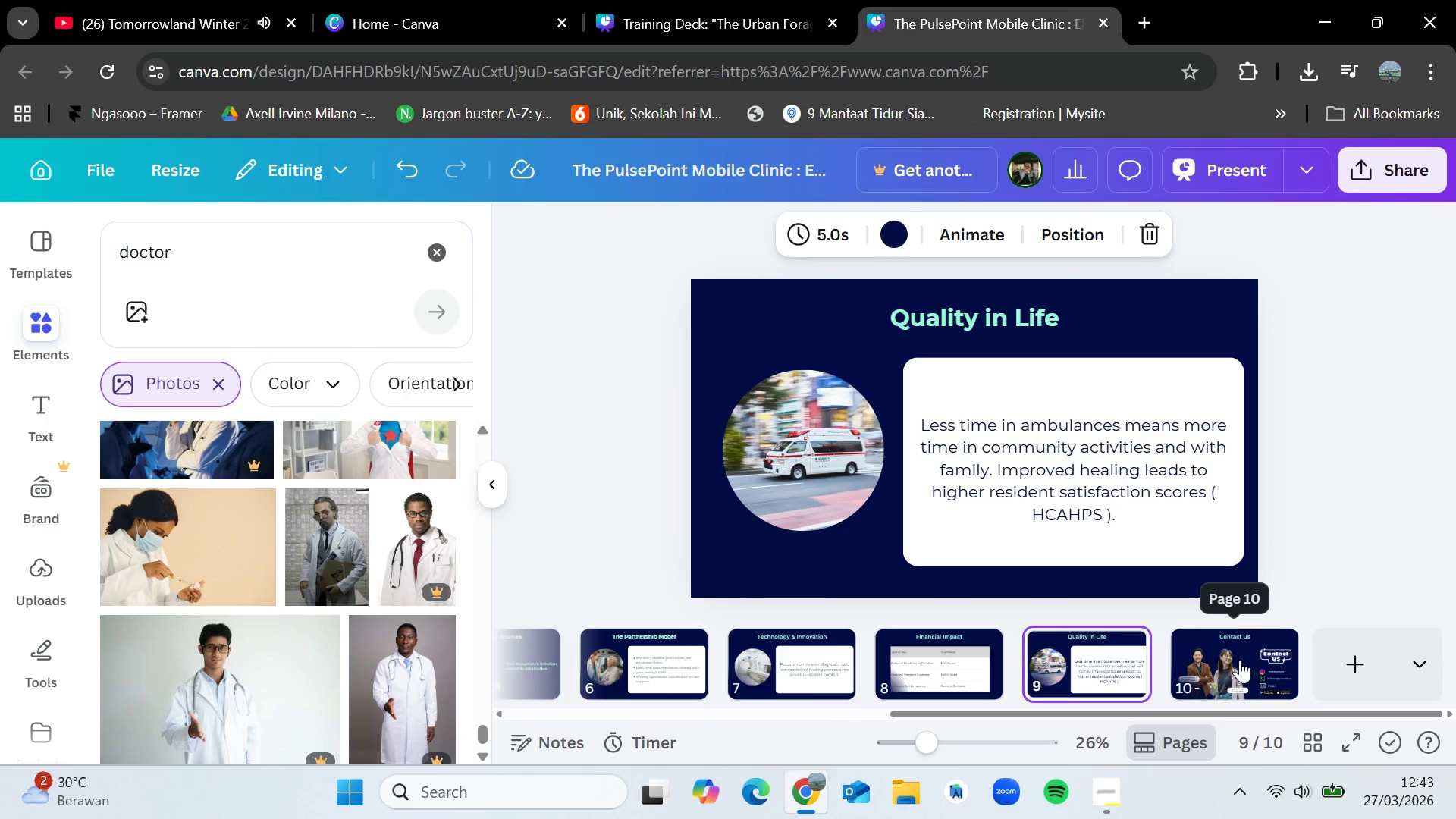 
left_click([1240, 660])
 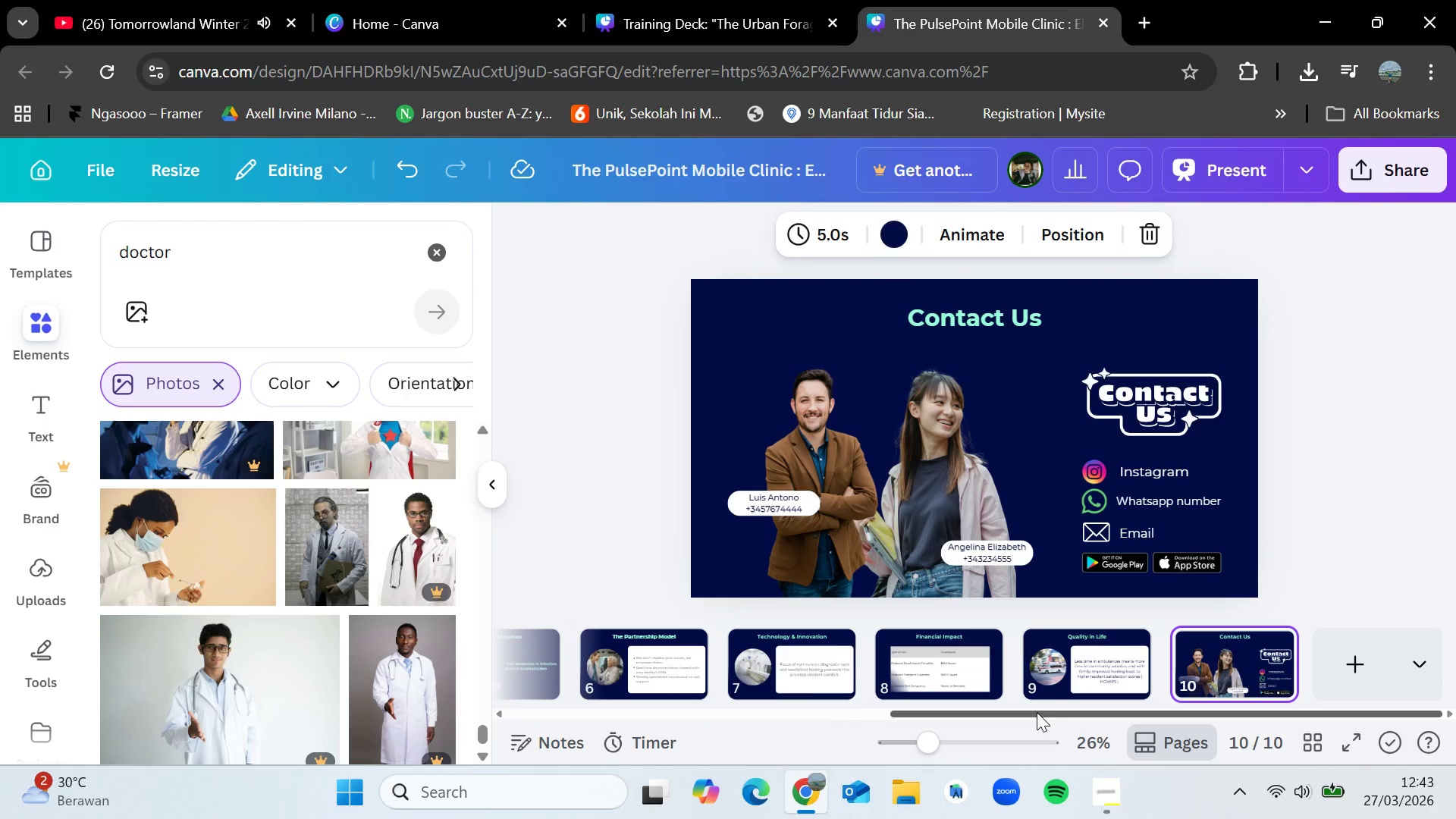 
left_click_drag(start_coordinate=[1037, 712], to_coordinate=[565, 739])
 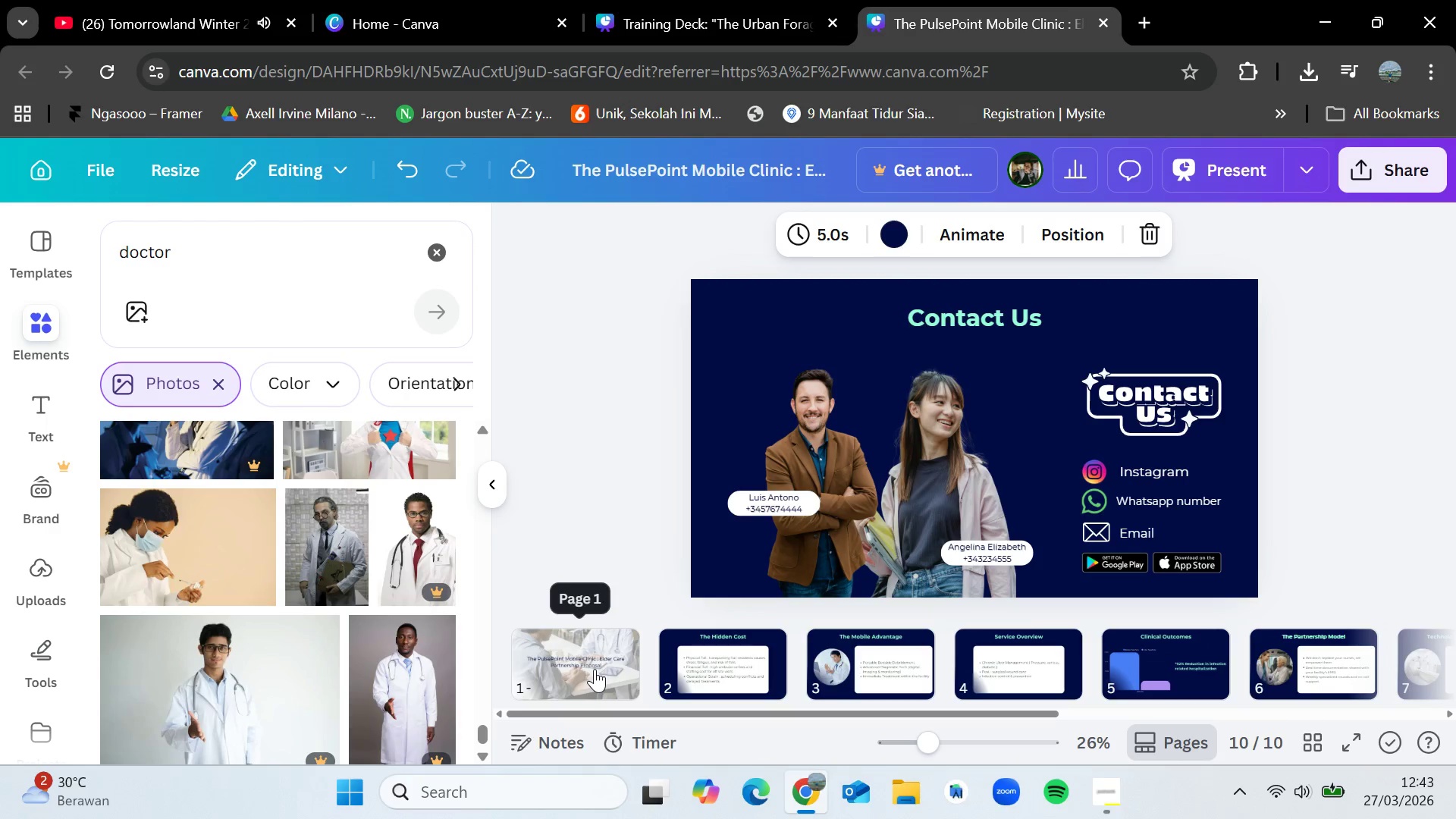 
left_click([595, 669])
 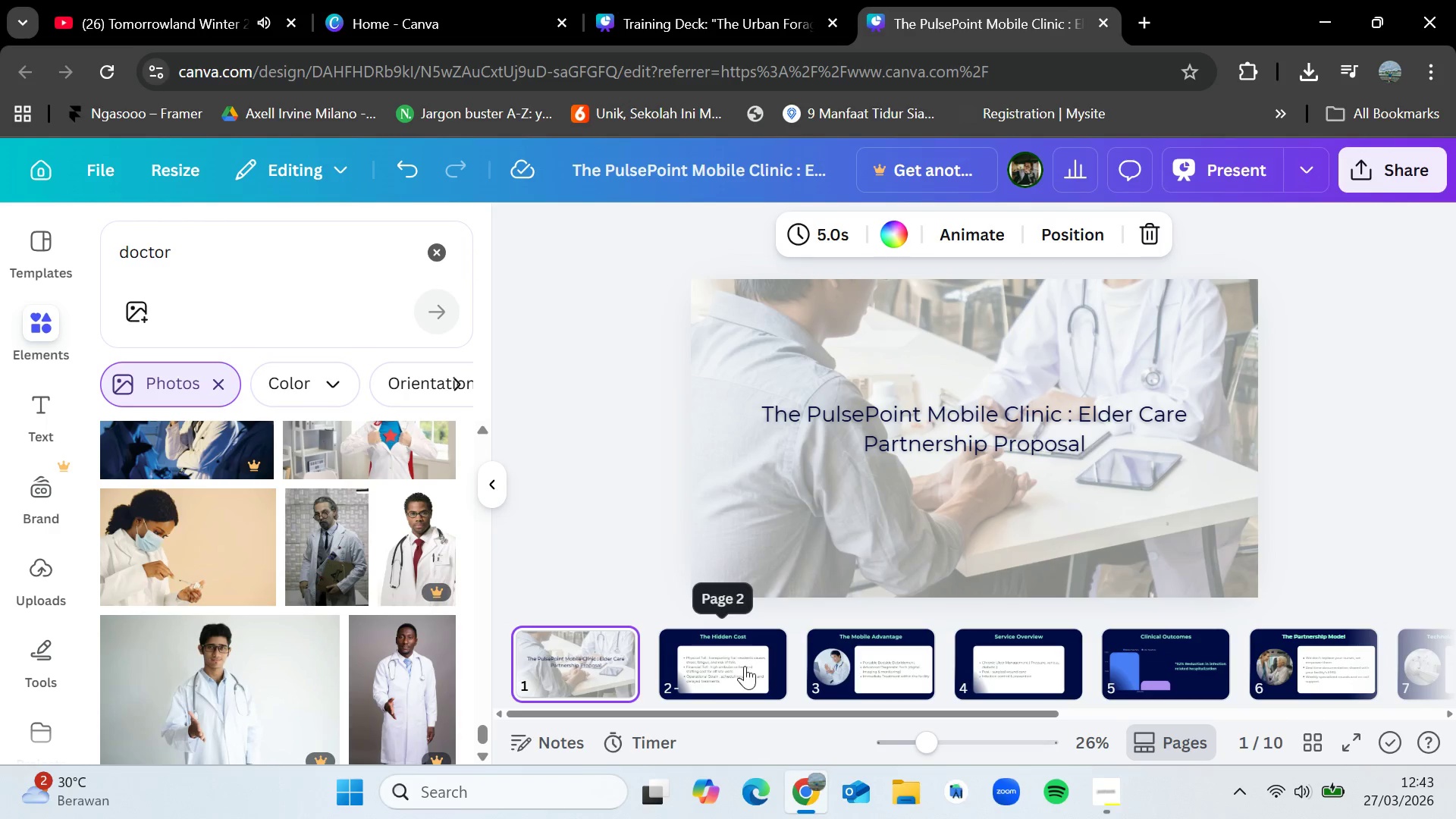 
left_click([738, 666])
 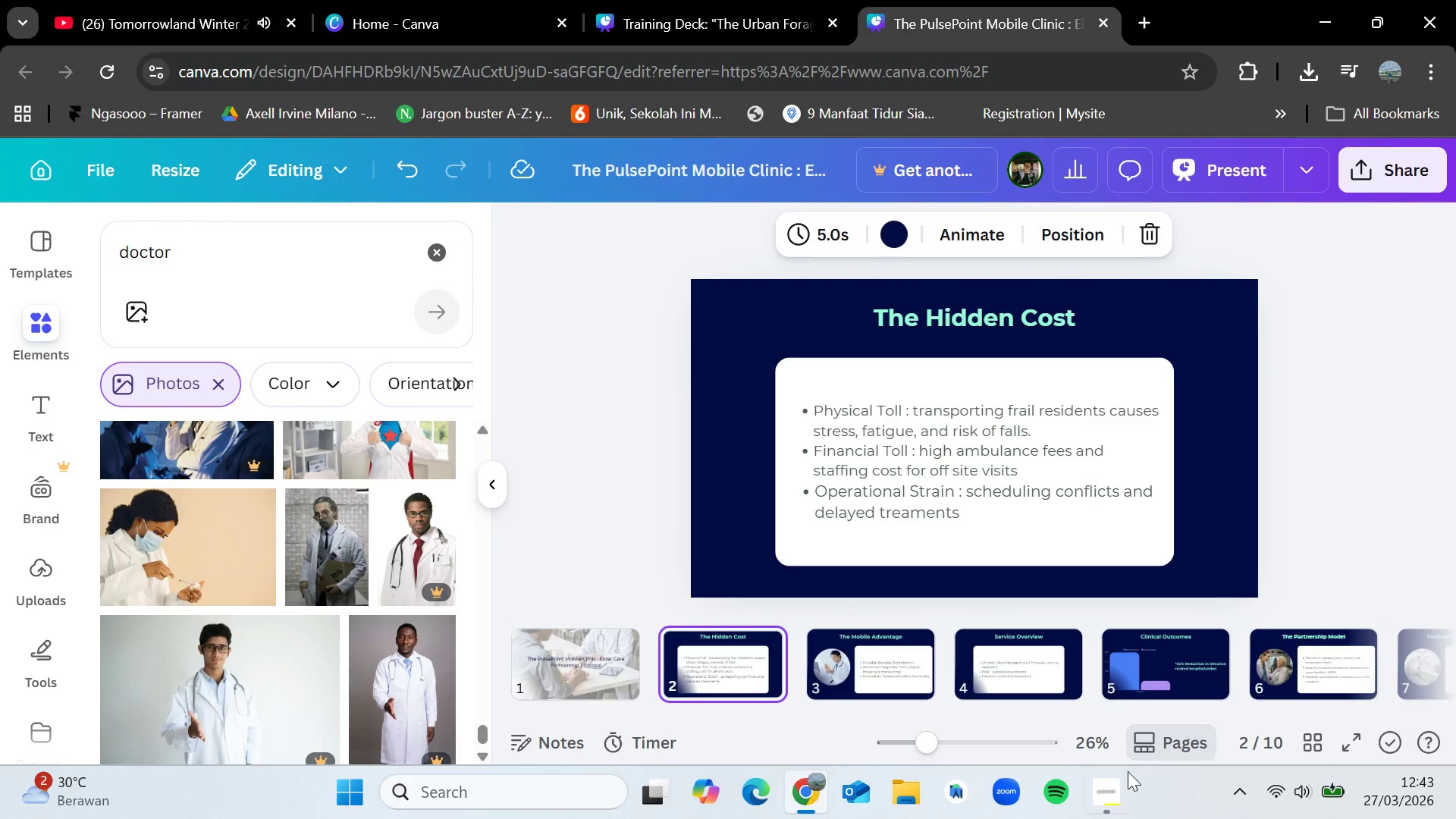 
left_click([1121, 797])